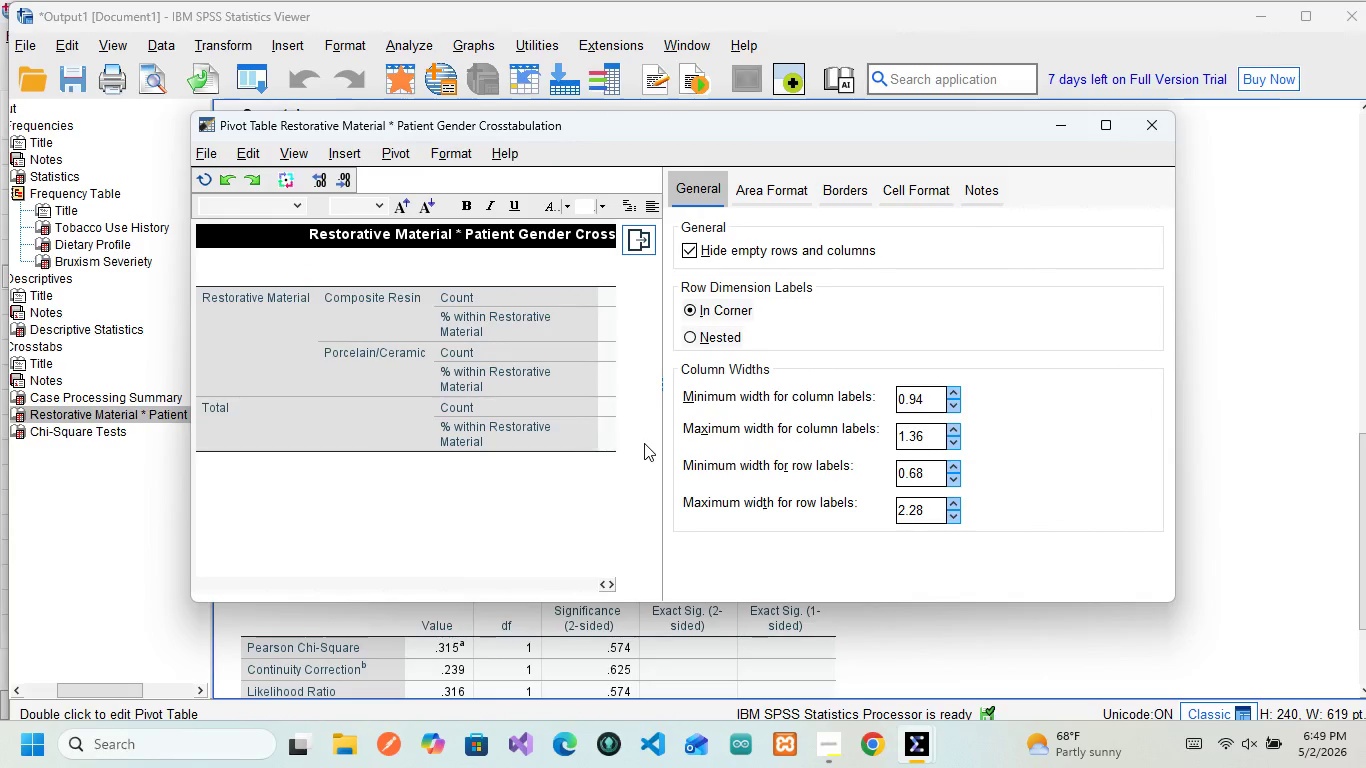 
left_click([983, 194])
 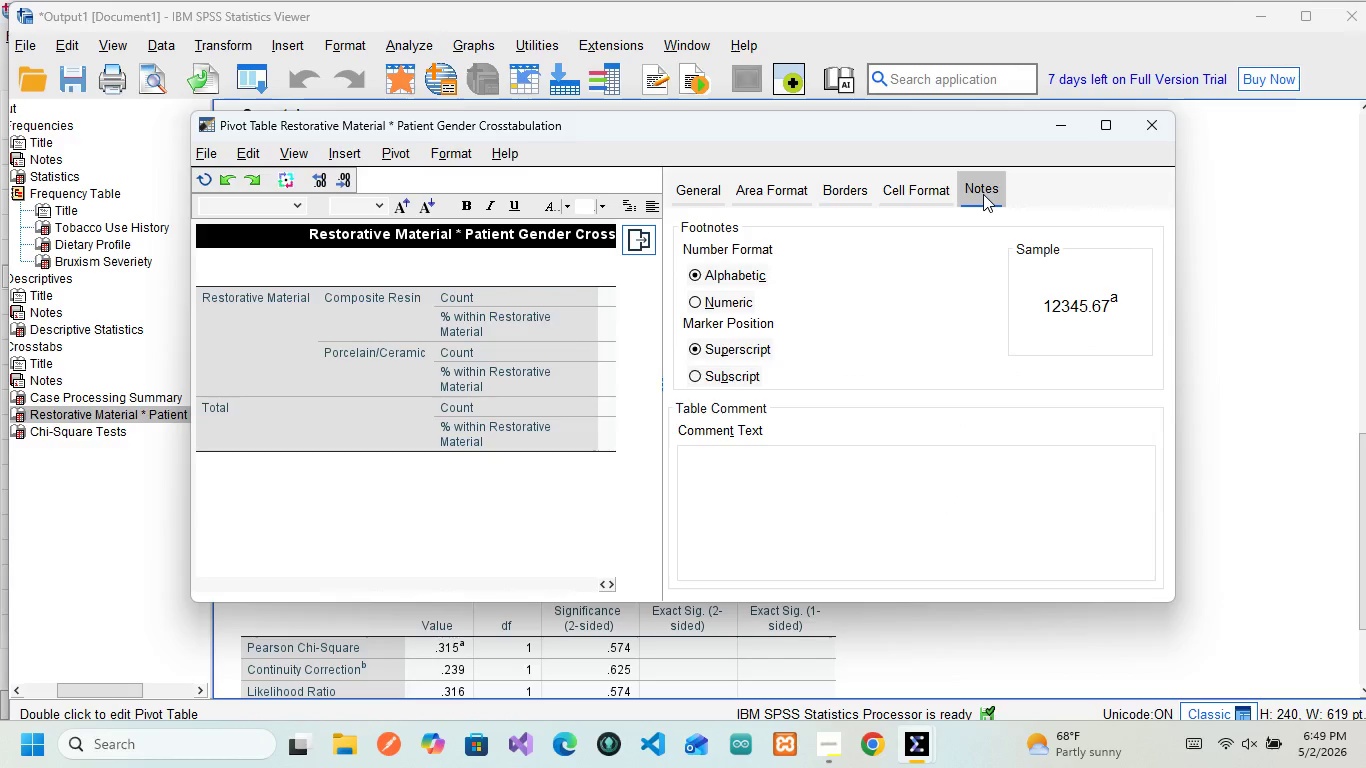 
wait(7.44)
 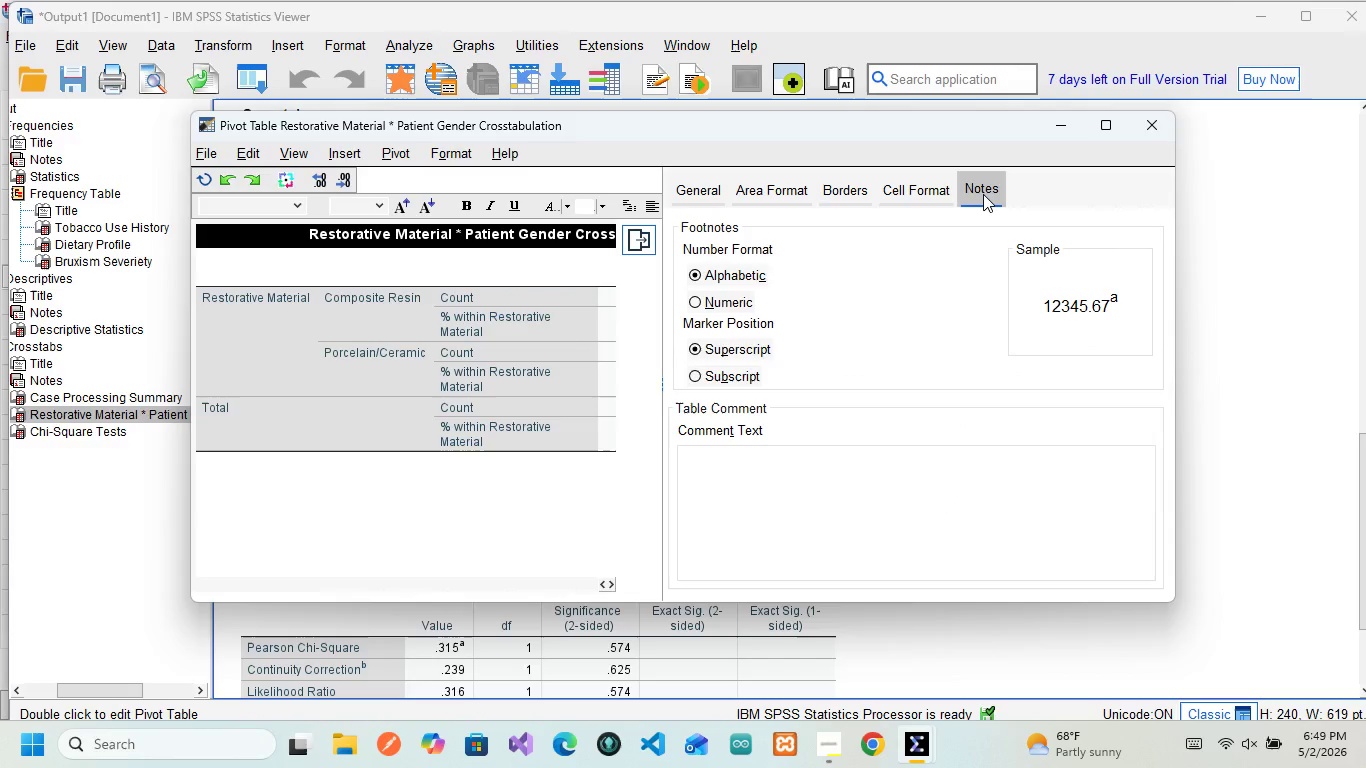 
key(Alt+Tab)
 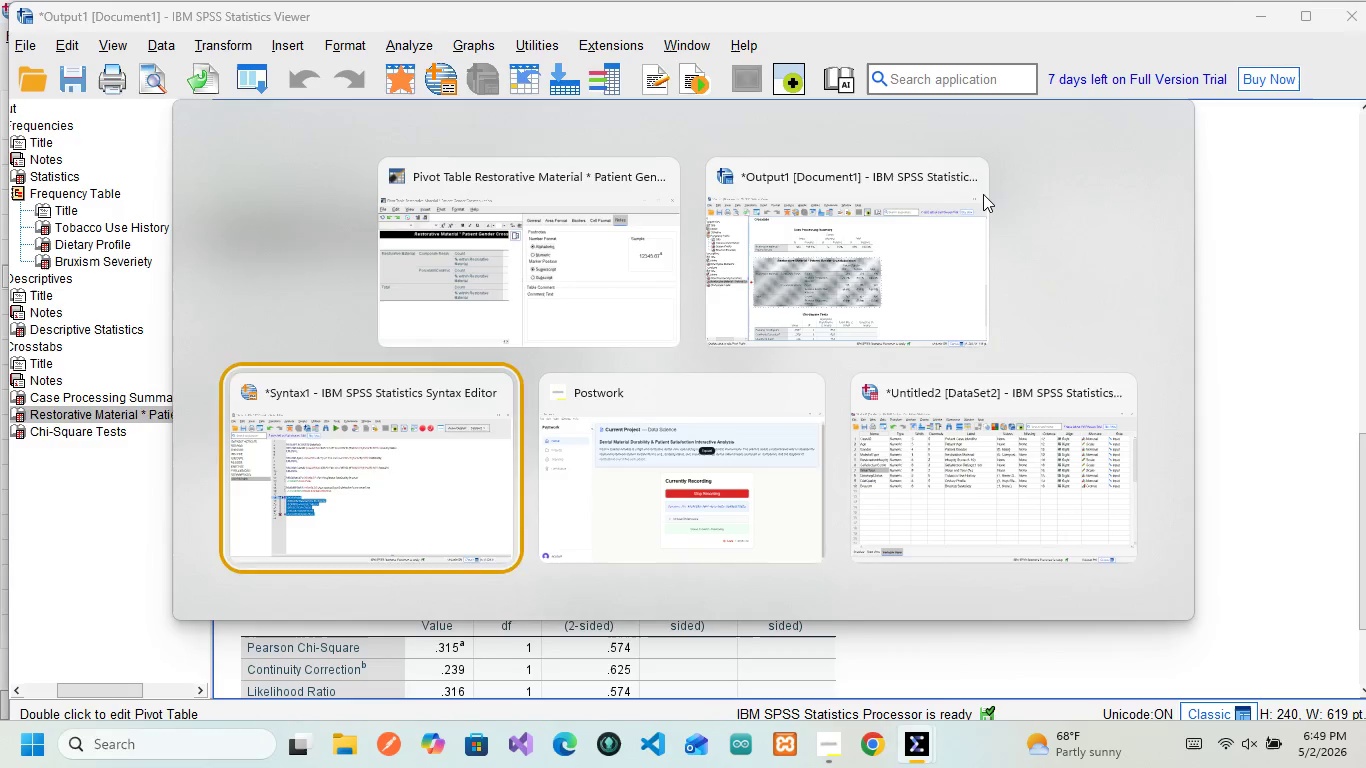 
key(Alt+Tab)
 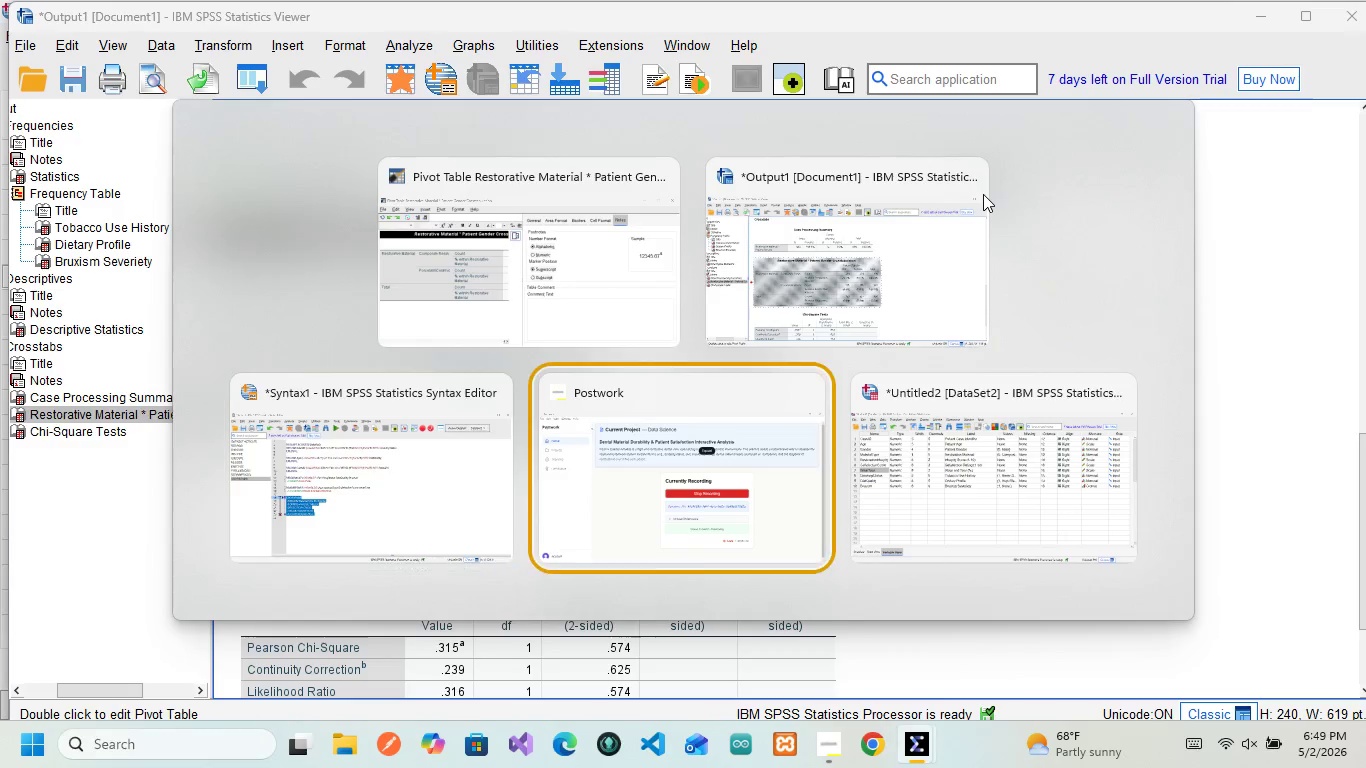 
key(Alt+Tab)